 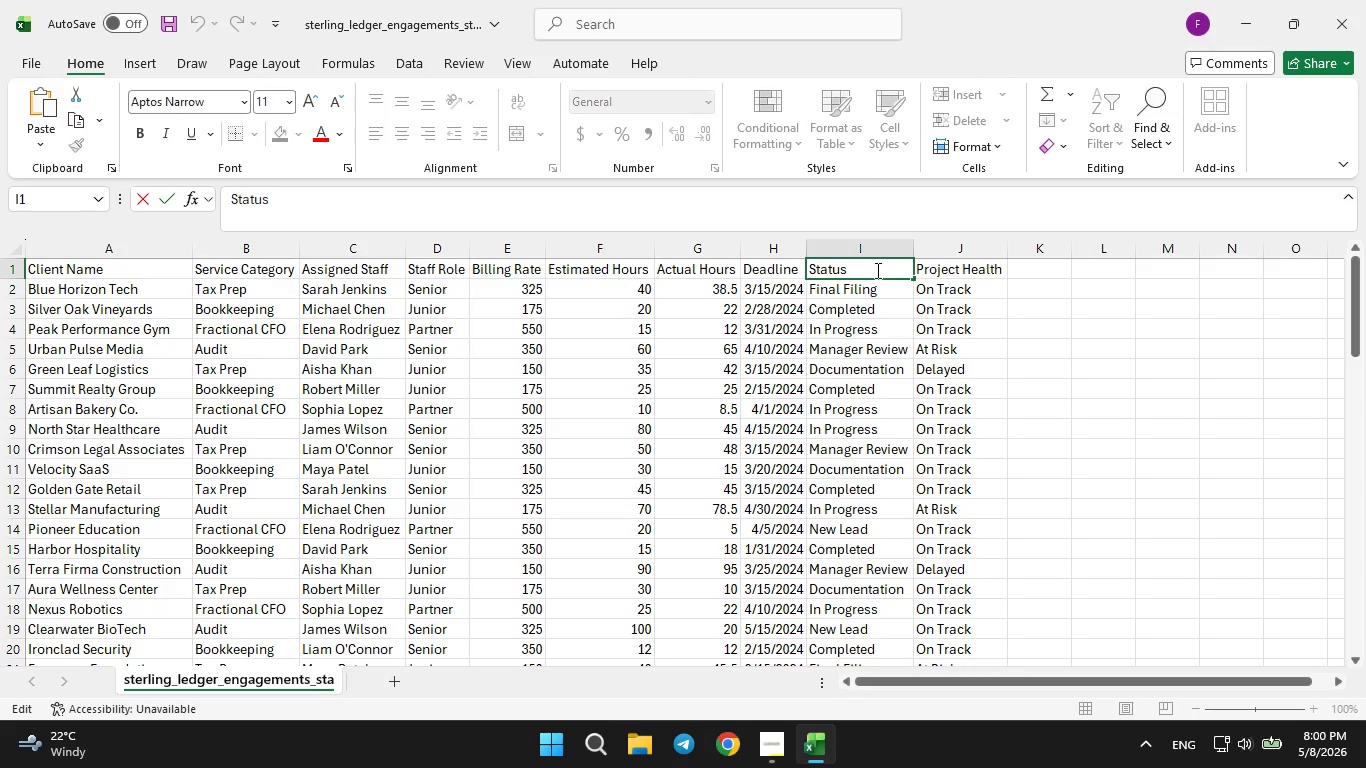 
hold_key(key=ArrowLeft, duration=0.44)
 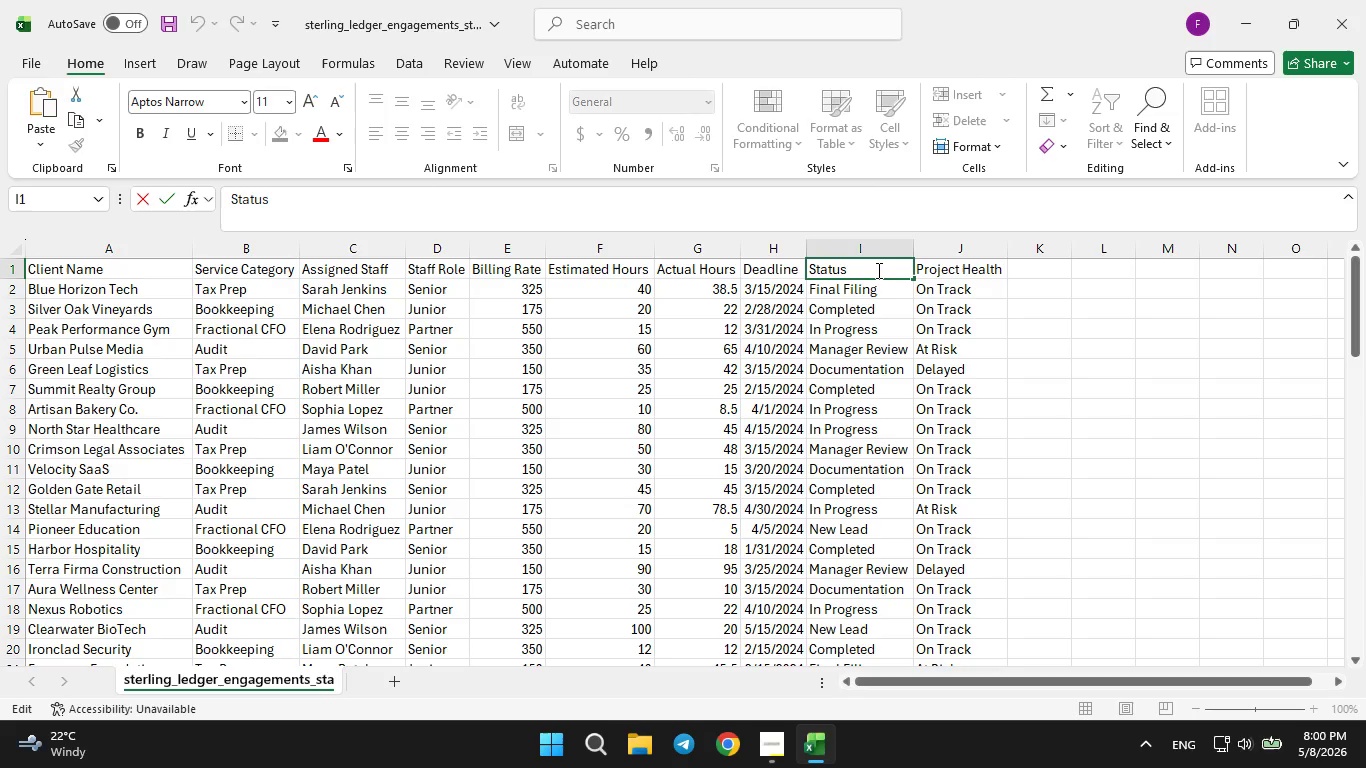 
key(ArrowLeft)
 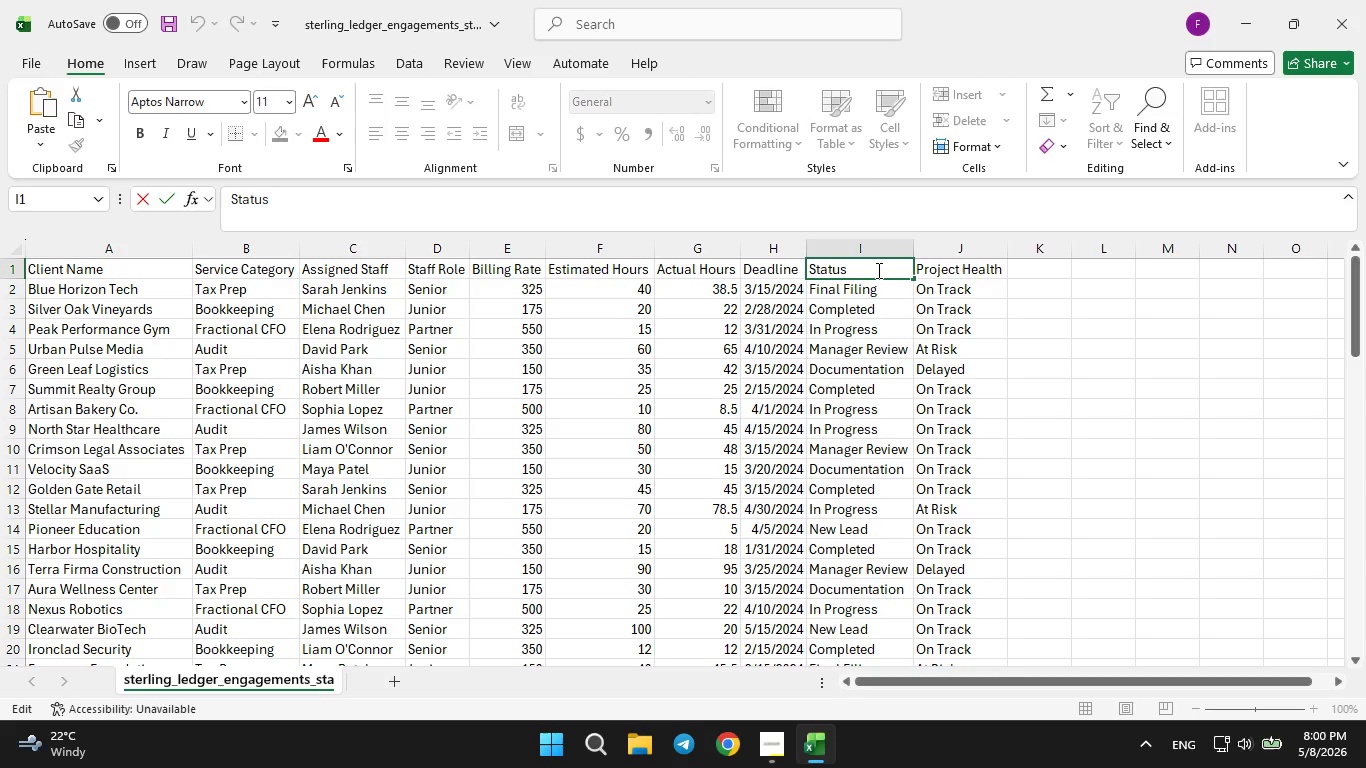 
key(ArrowLeft)
 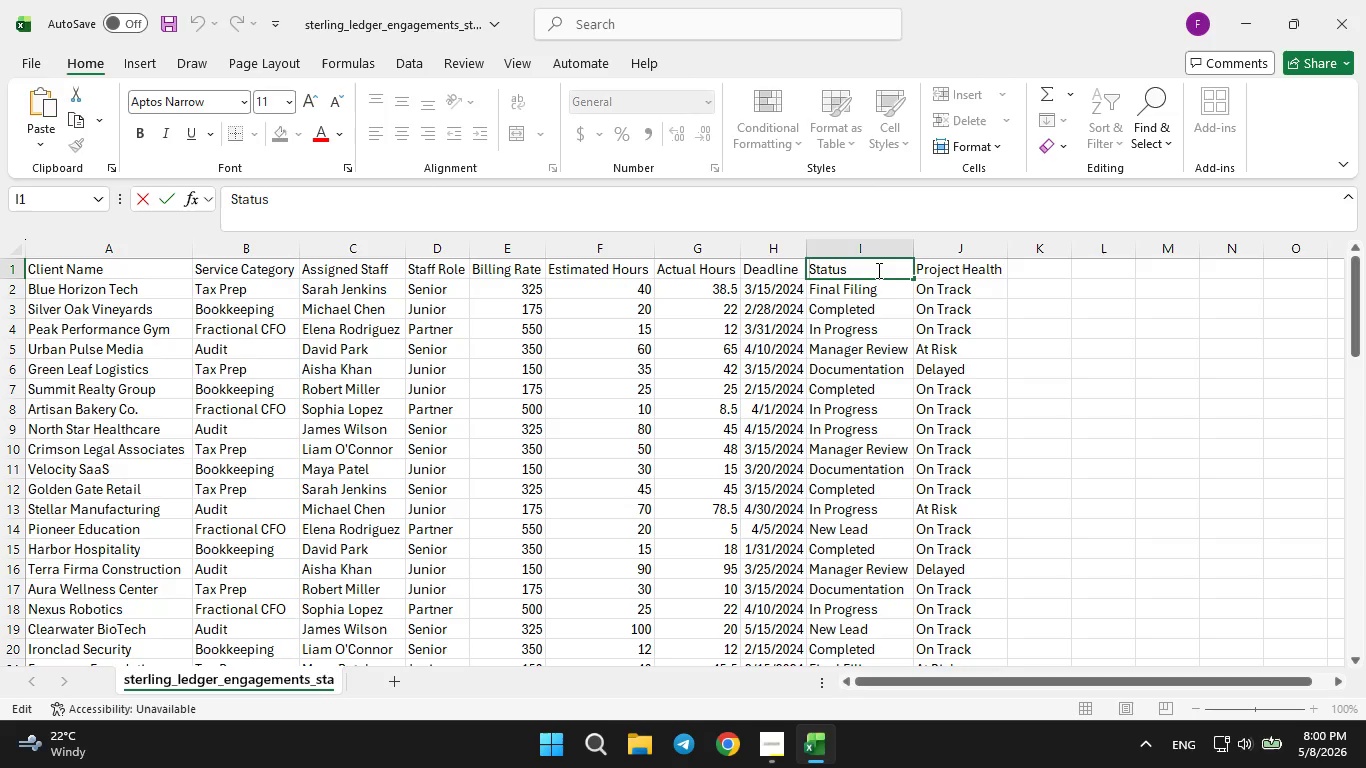 
key(ArrowLeft)
 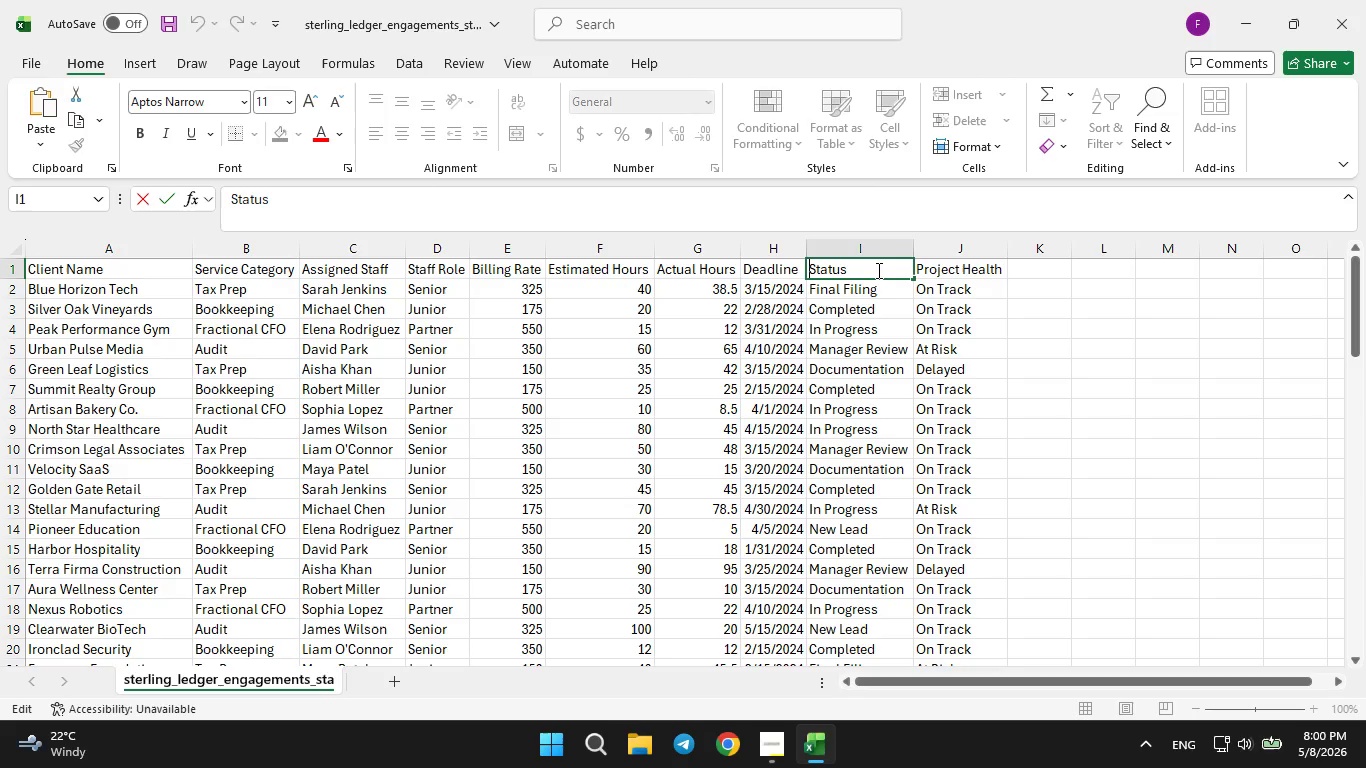 
key(ArrowLeft)
 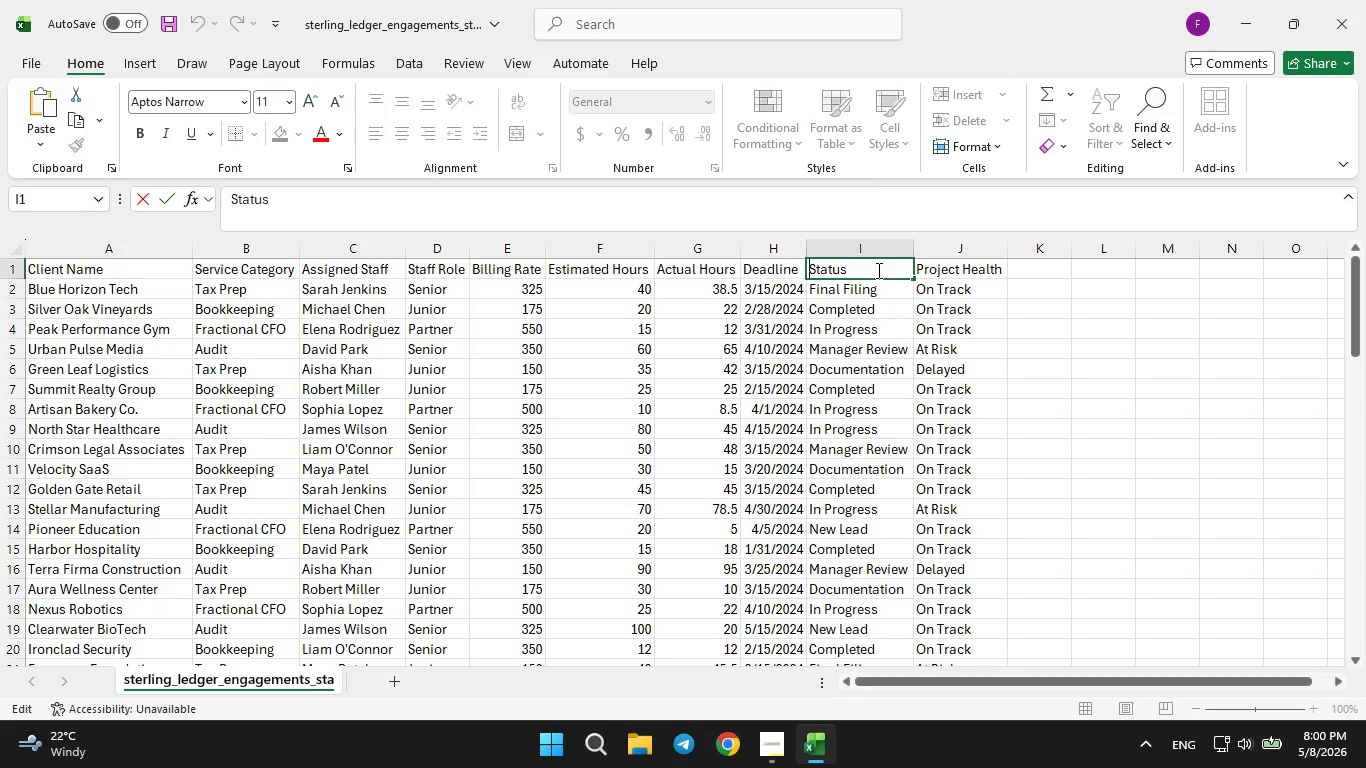 
key(ArrowLeft)
 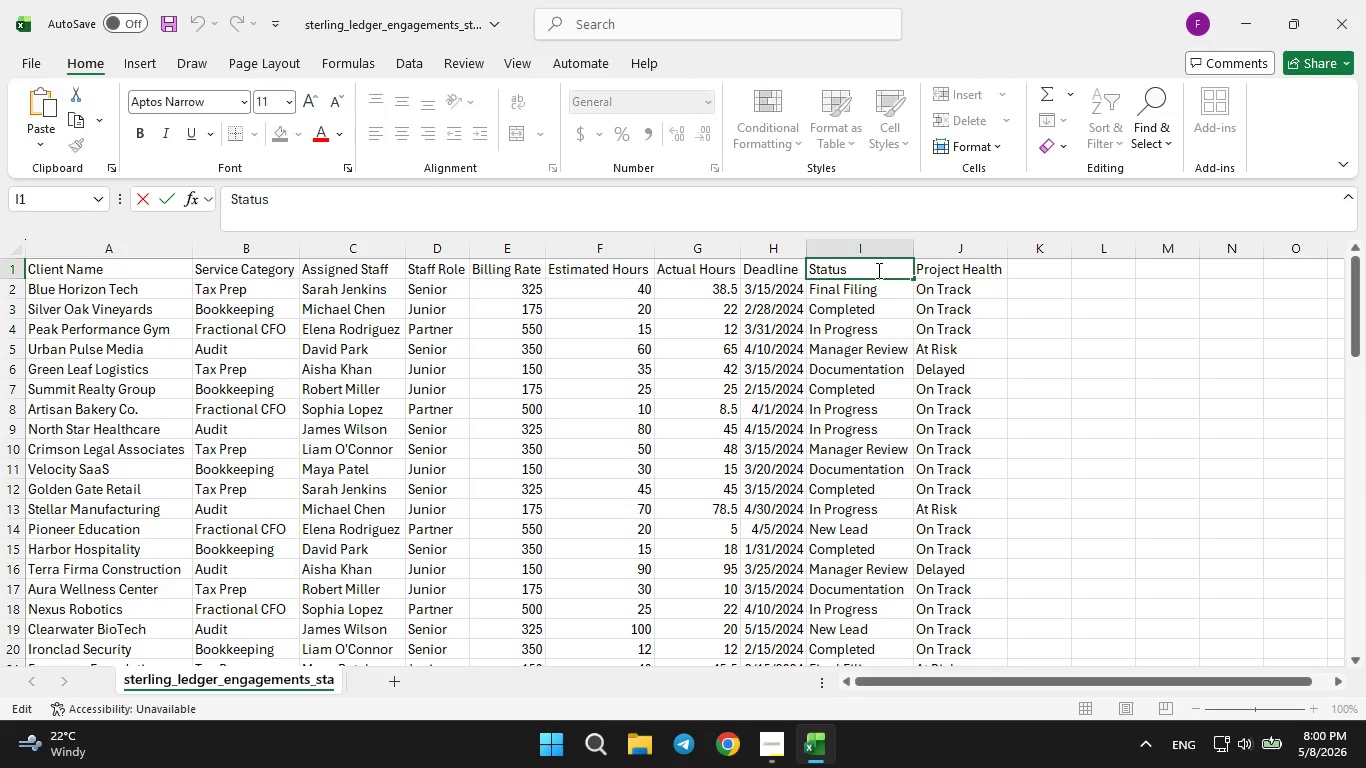 
key(ArrowLeft)
 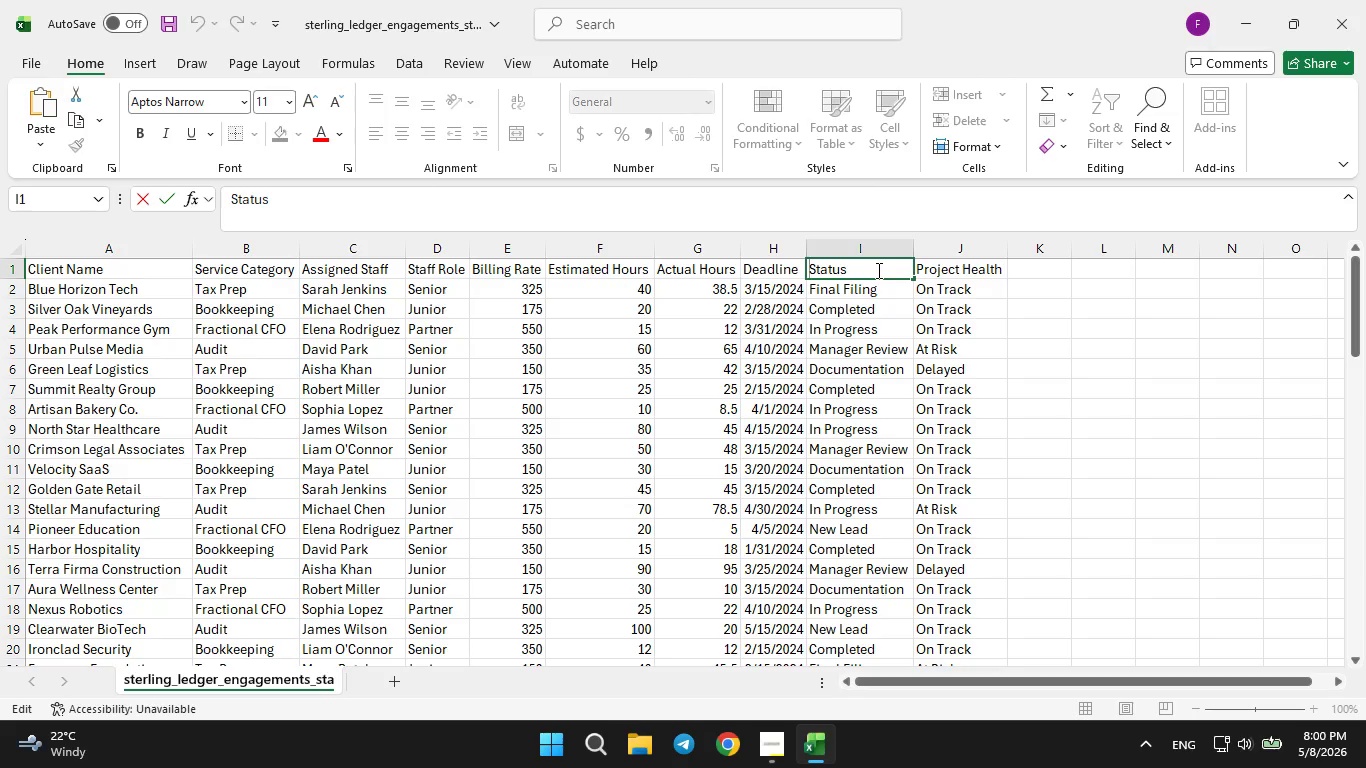 
key(ArrowLeft)
 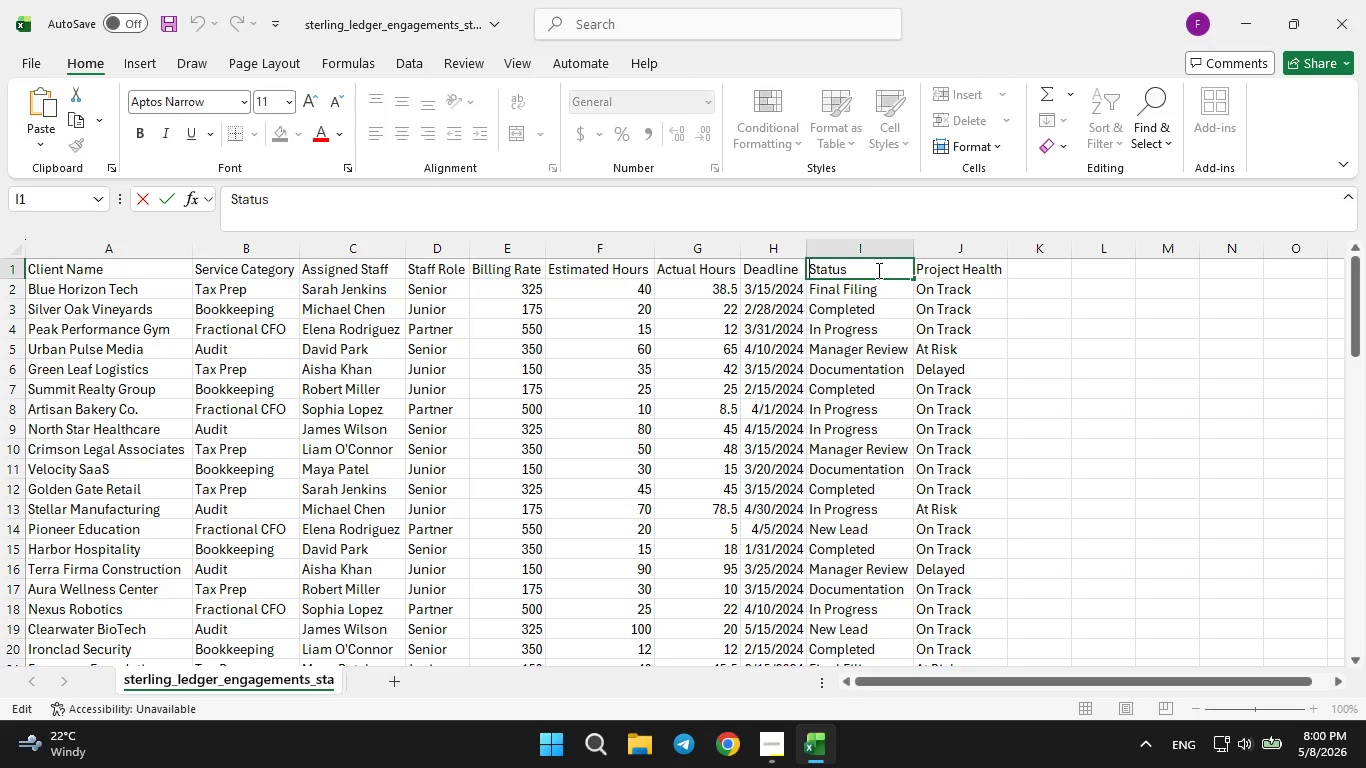 
key(ArrowLeft)
 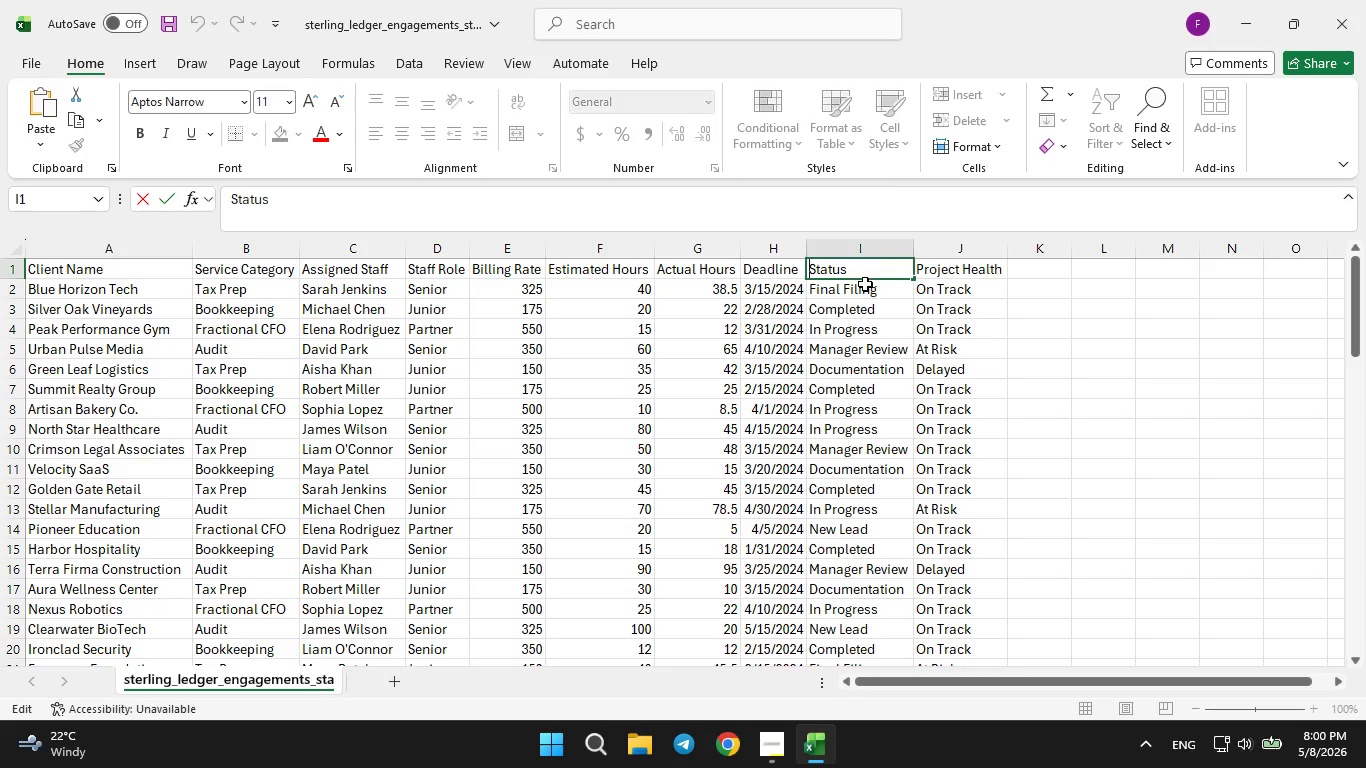 
wait(5.31)
 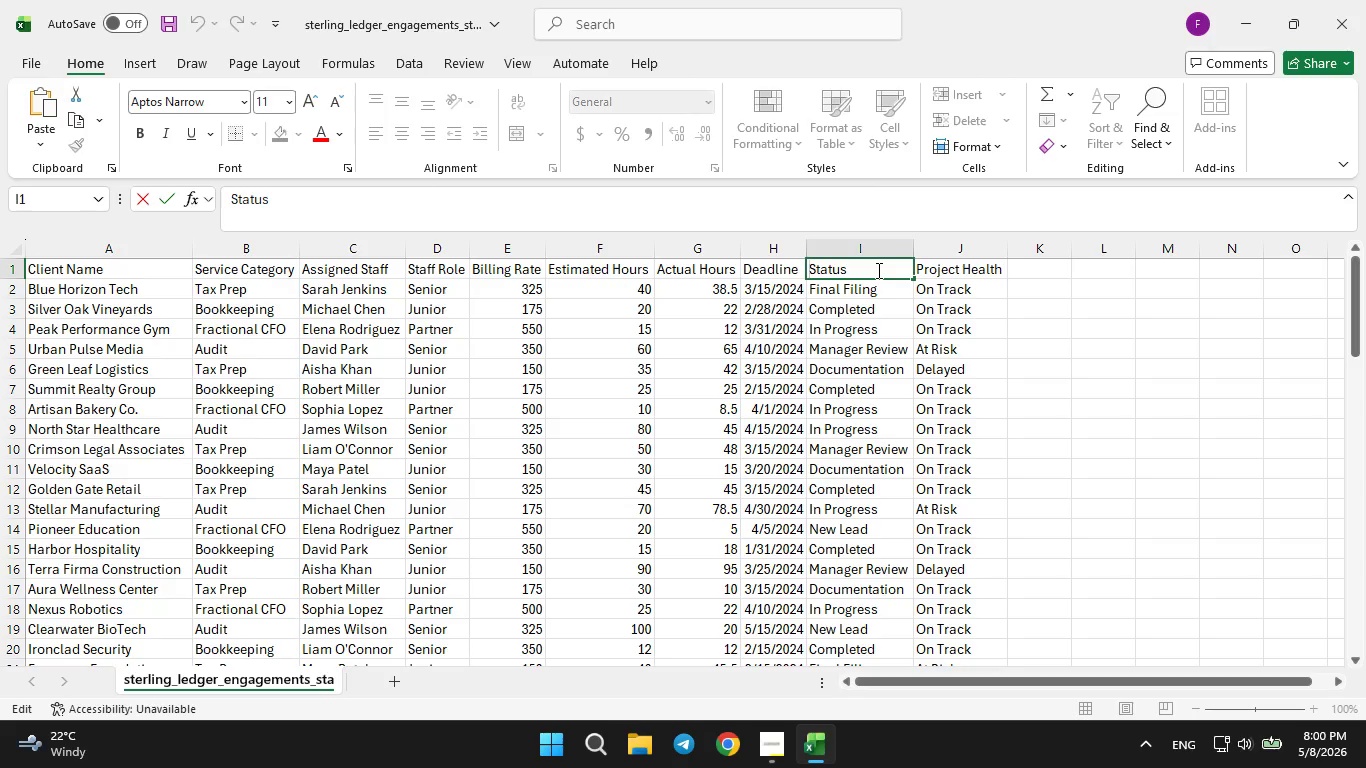 
left_click([757, 767])